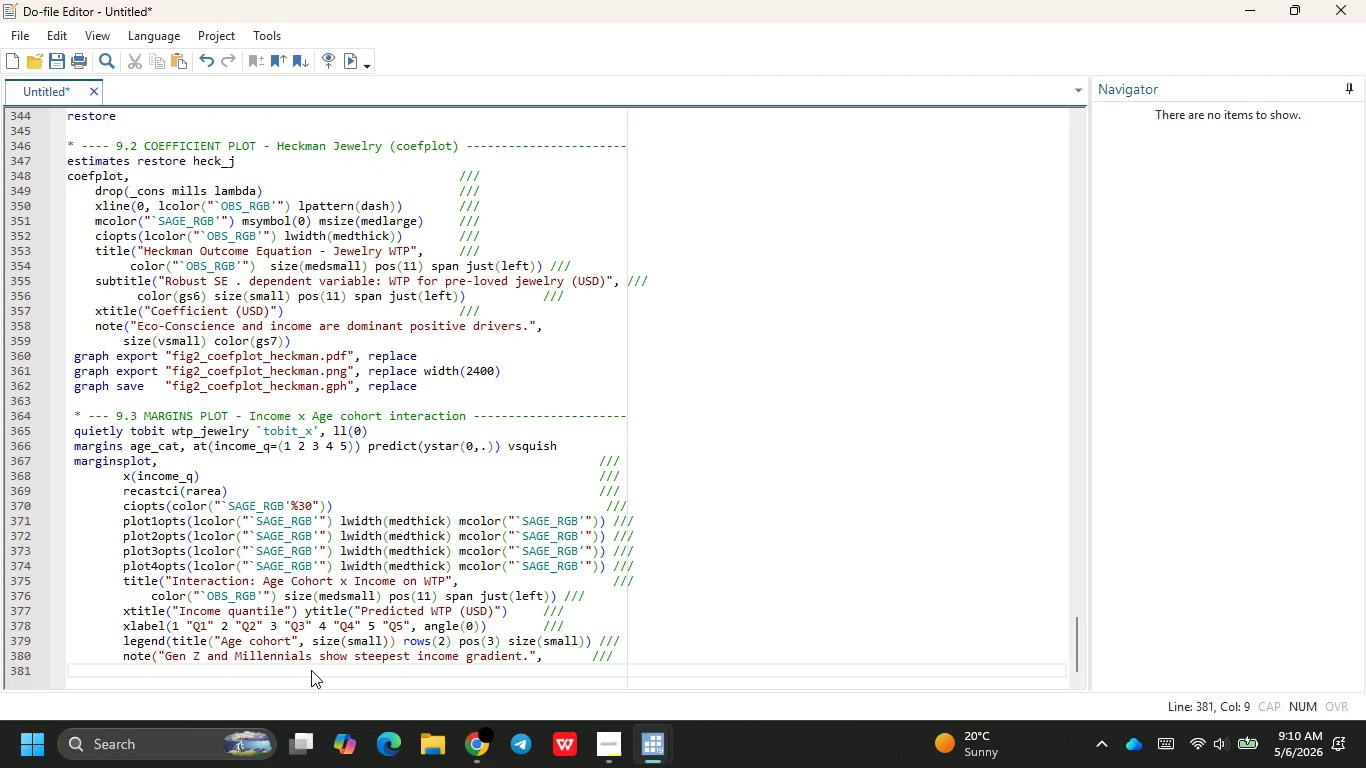 
key(Shift+0)
 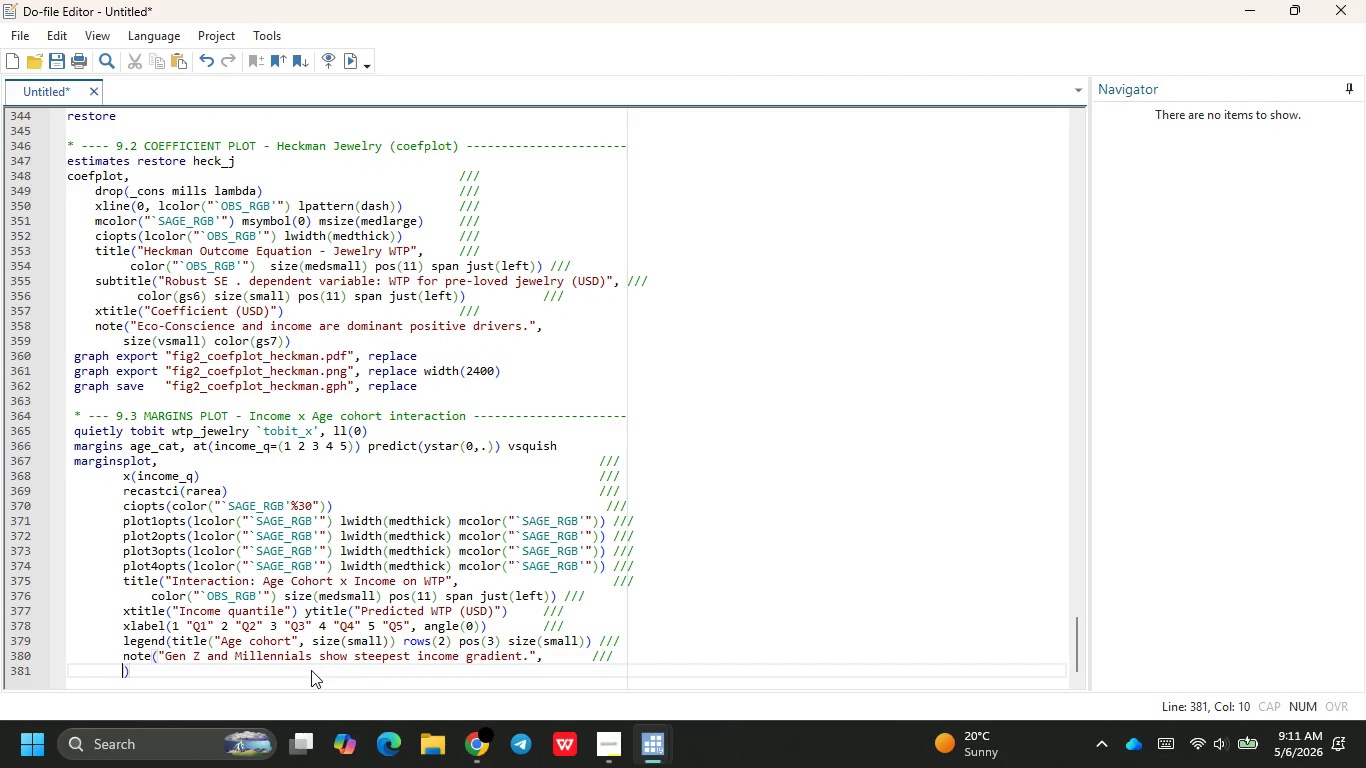 
key(ArrowLeft)
 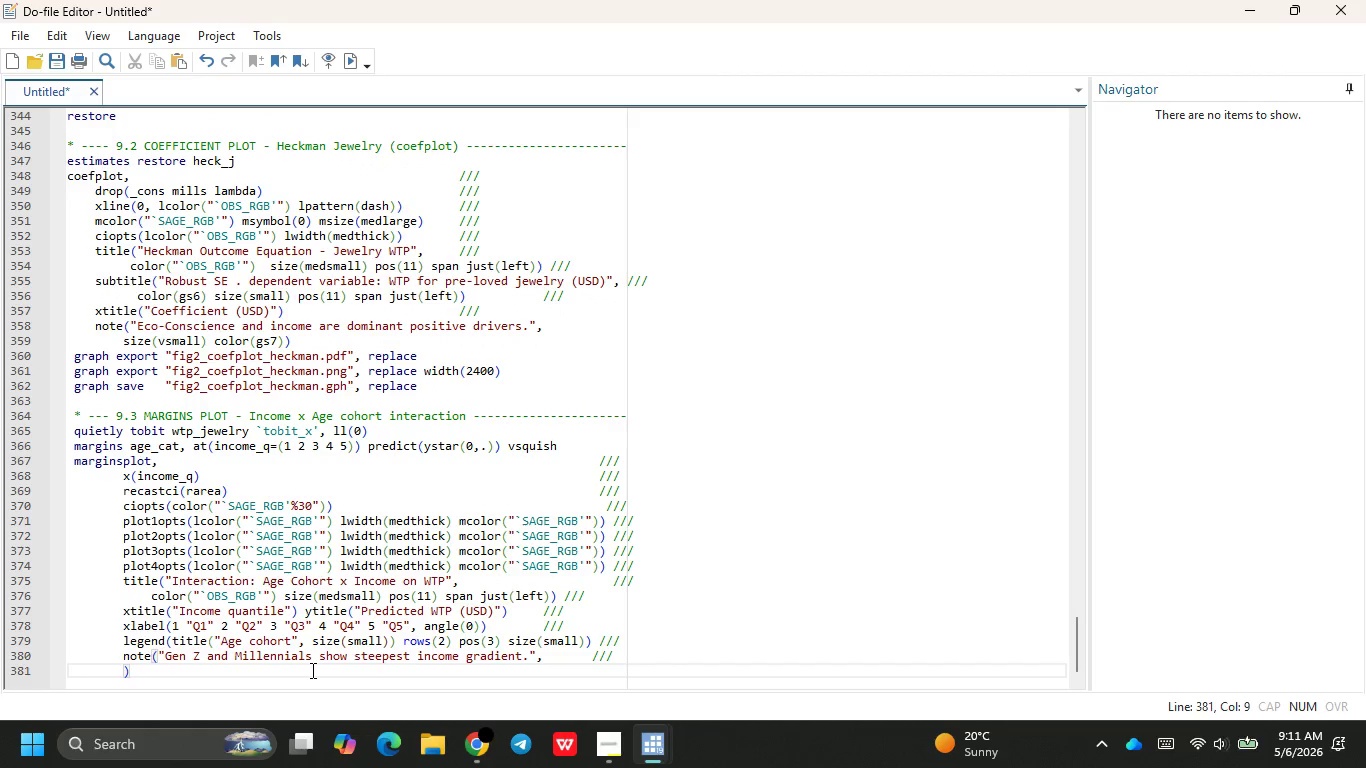 
type( size)
key(Backspace)
key(Backspace)
key(Backspace)
key(Backspace)
key(Tab)
type(size(vsmall)
 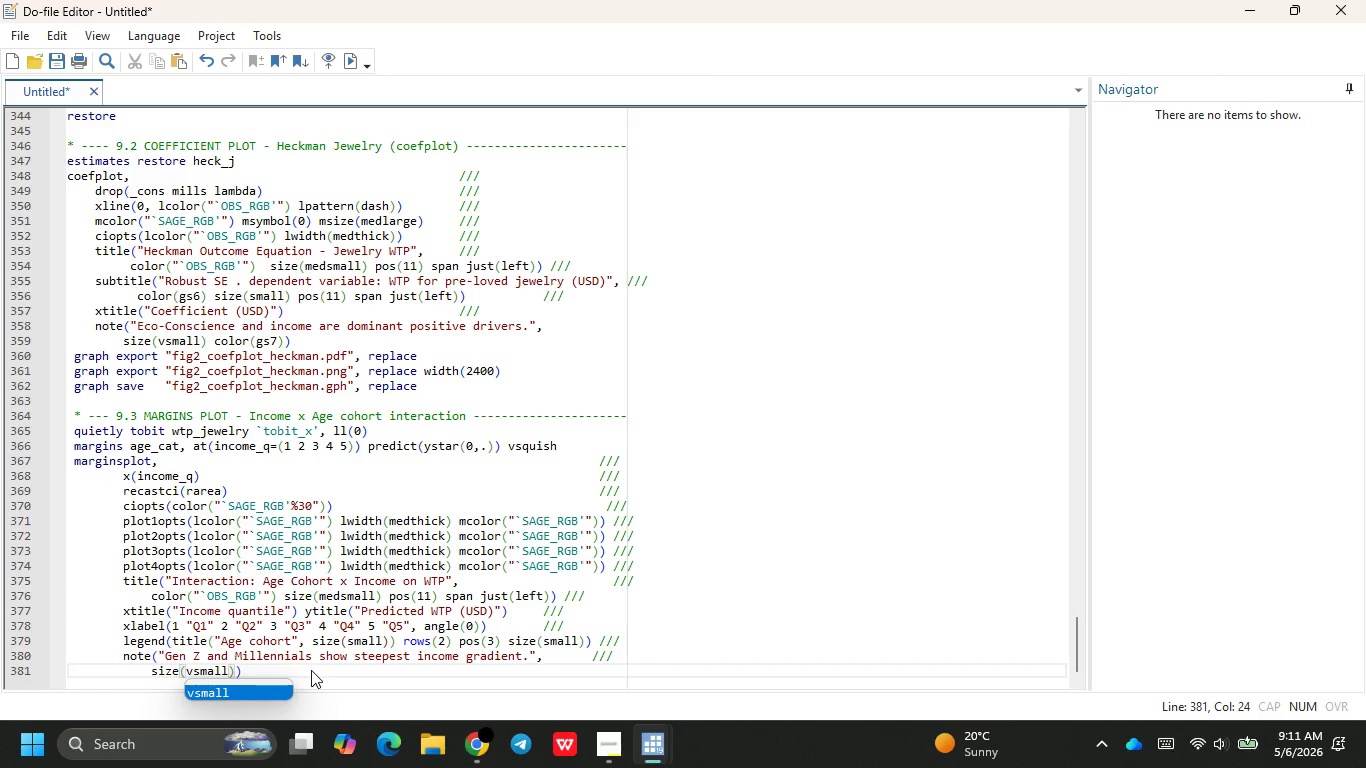 
key(ArrowRight)
 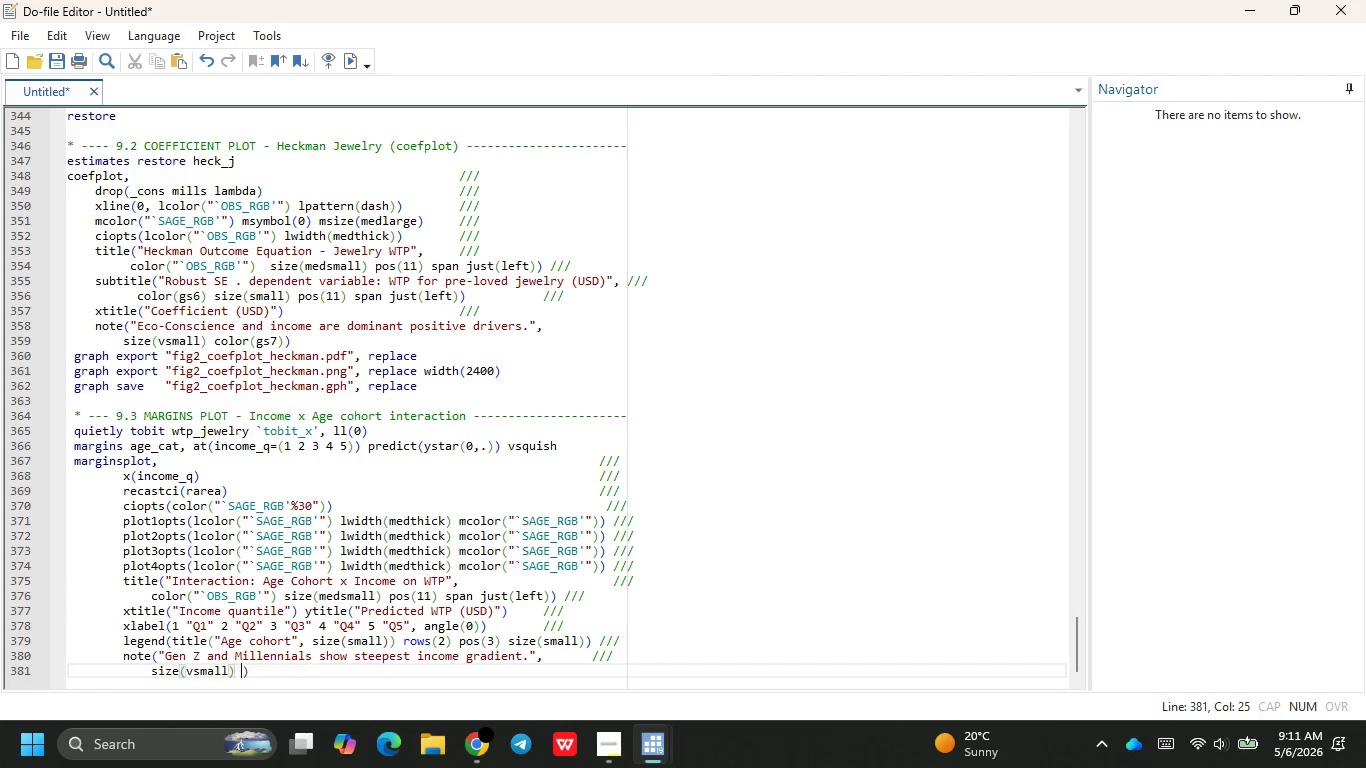 
type( color(9s7)
 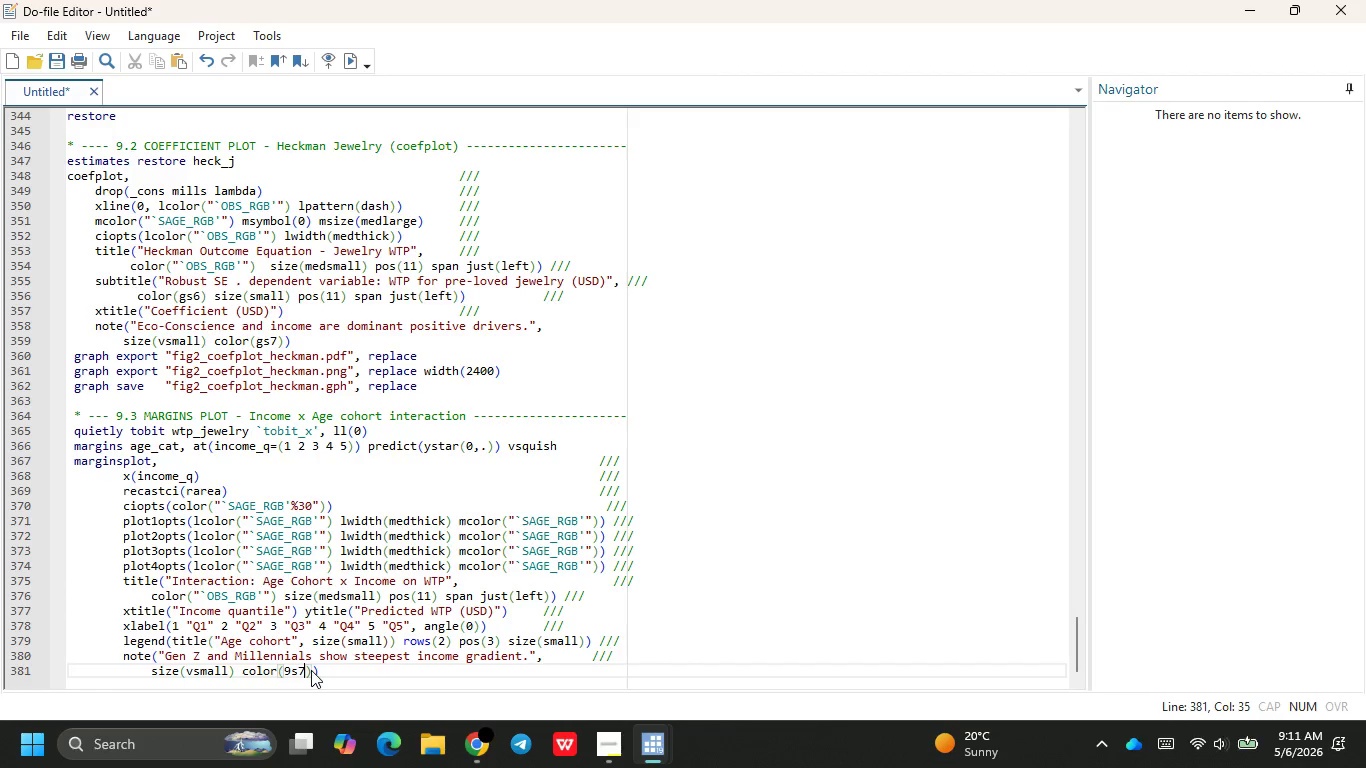 
key(ArrowRight)
 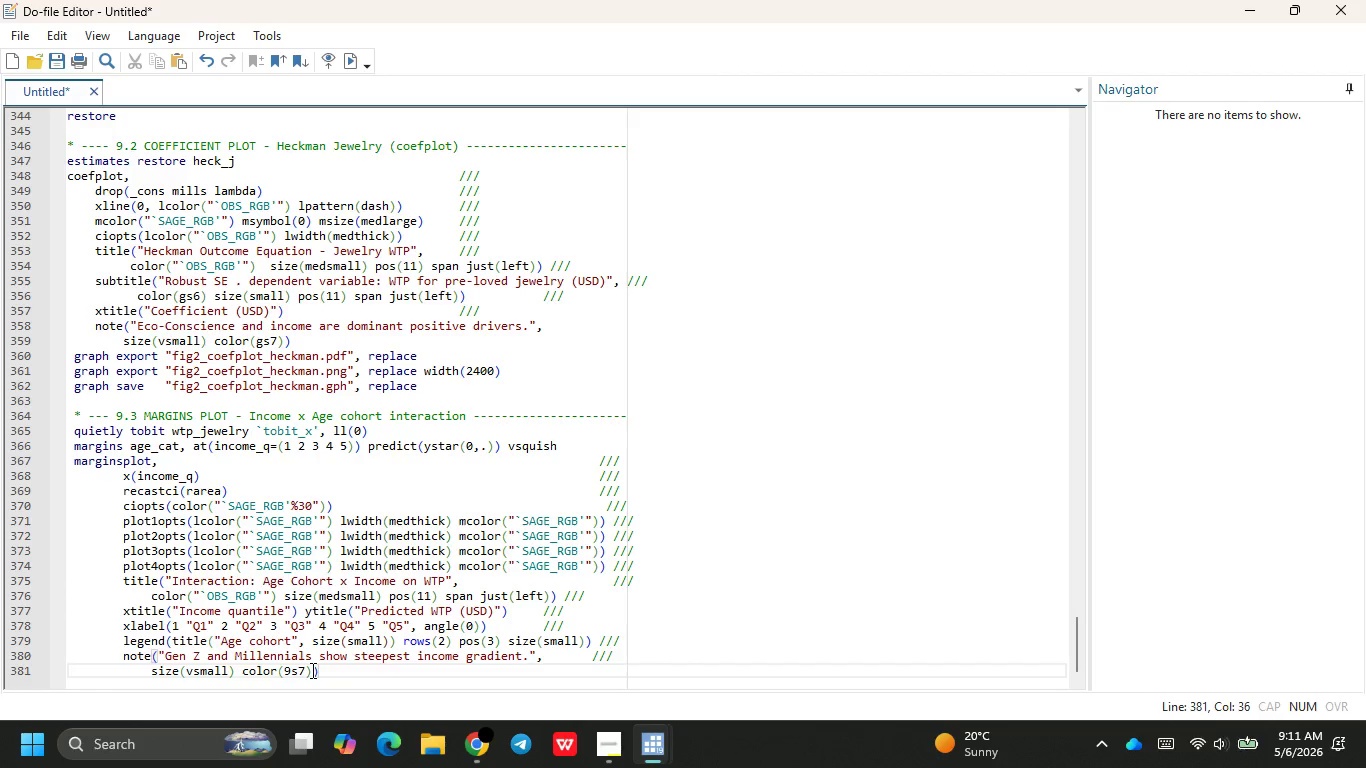 
key(ArrowRight)
 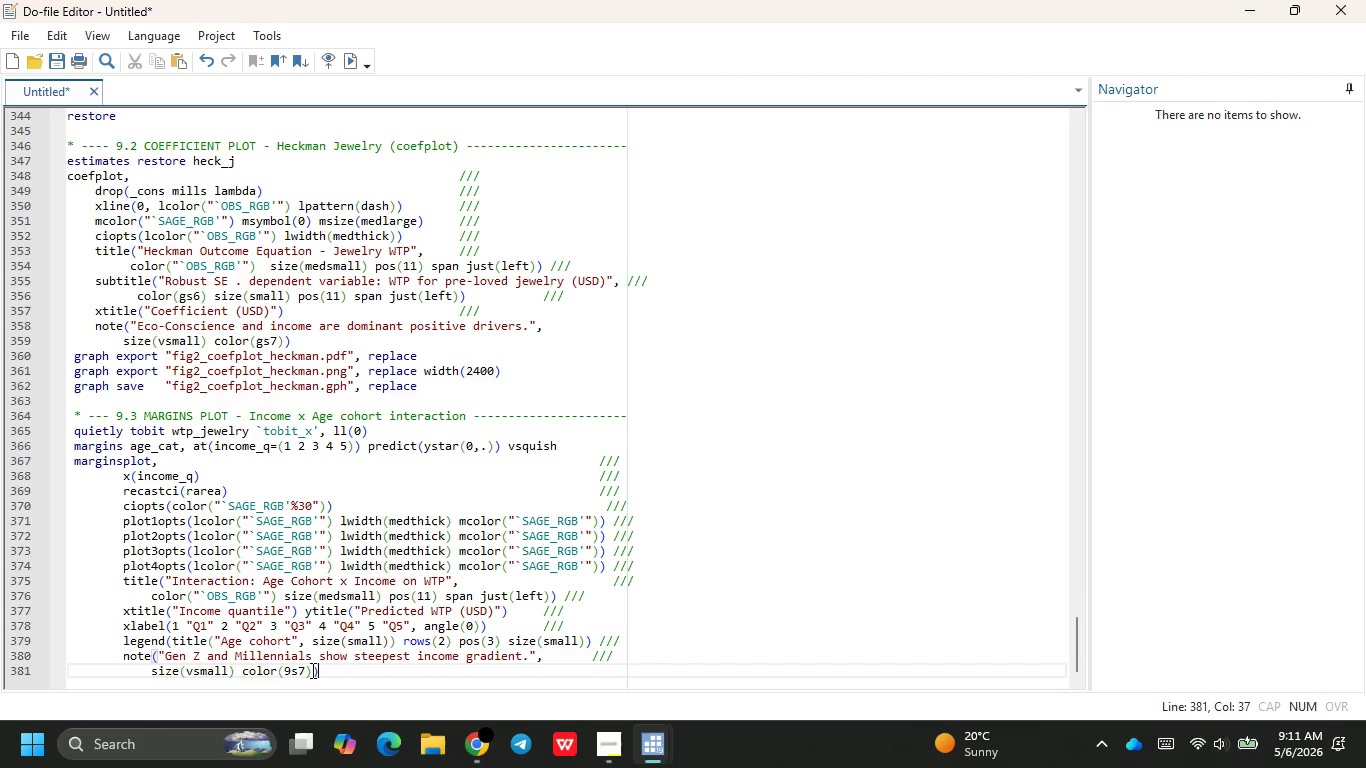 
key(Enter)
 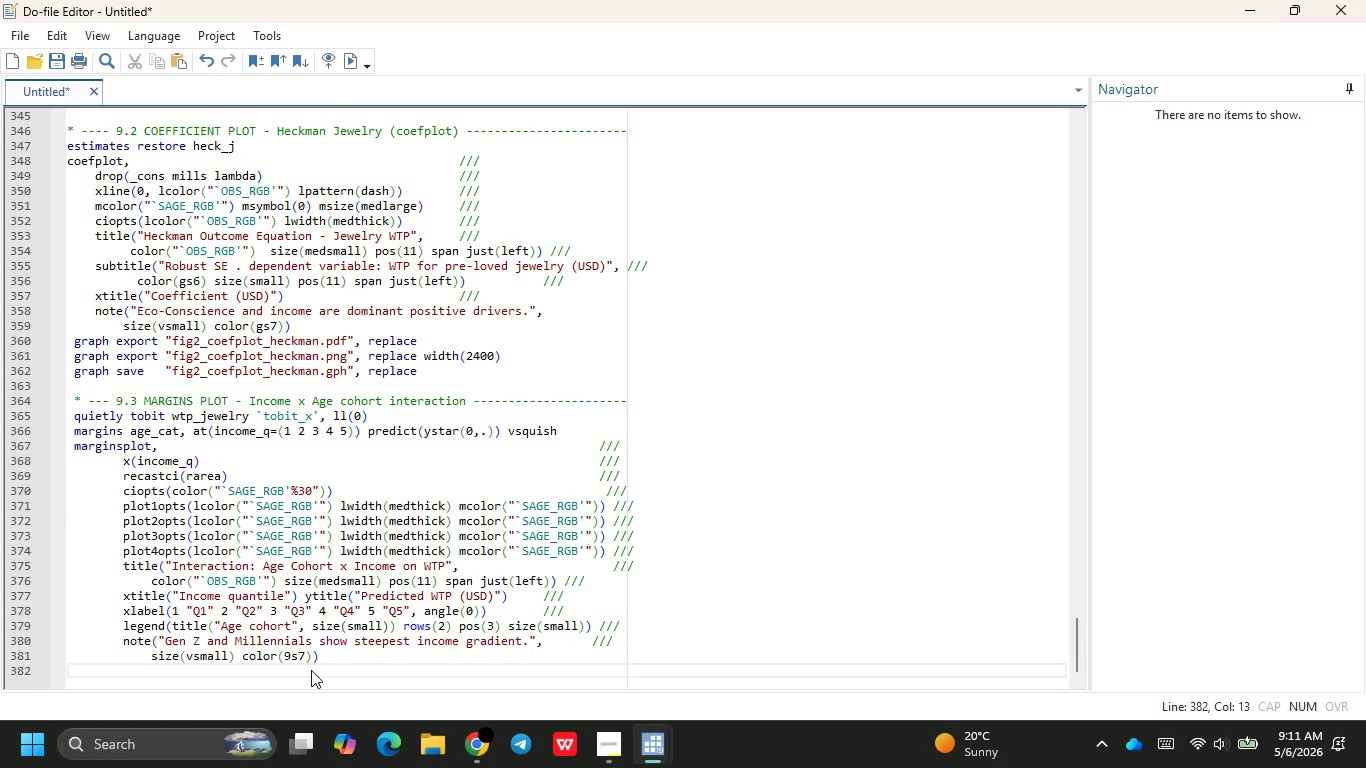 
key(Backspace)
 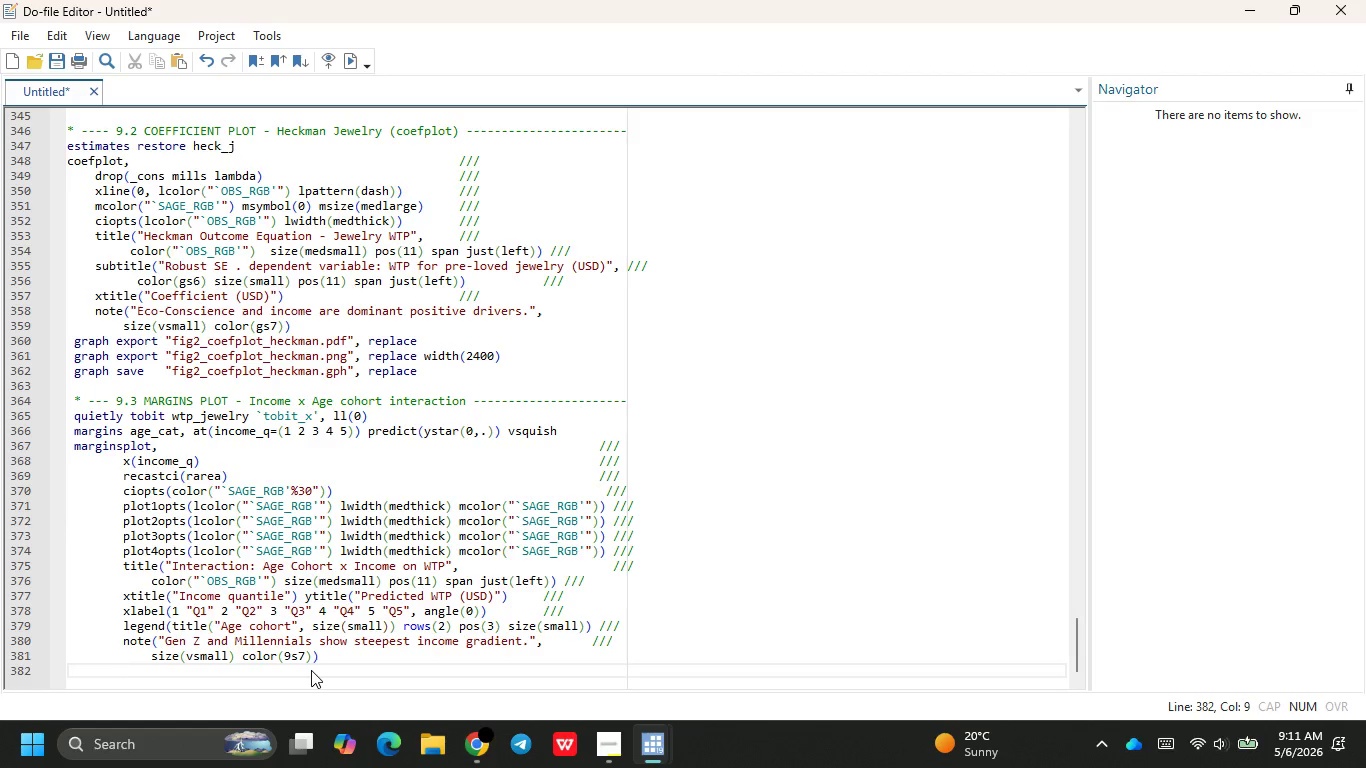 
key(Backspace)
 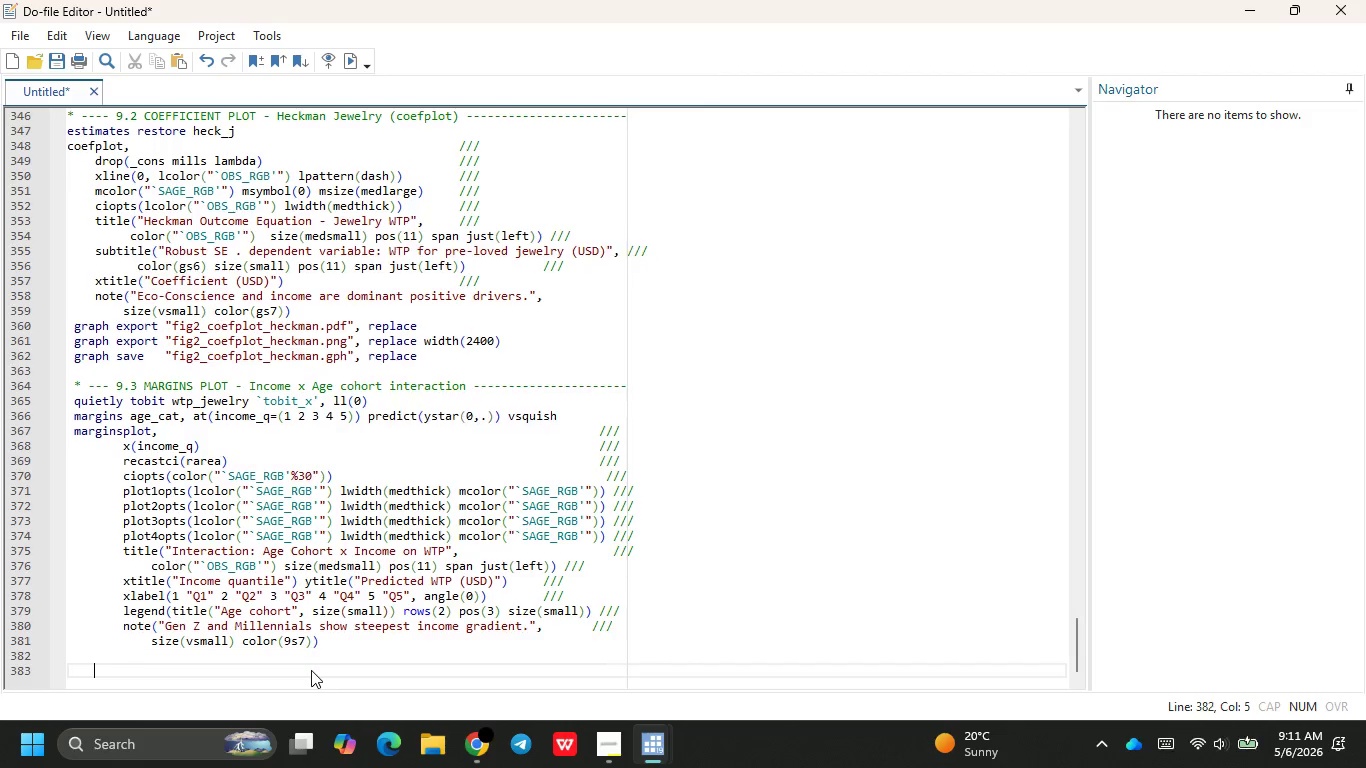 
key(Enter)
 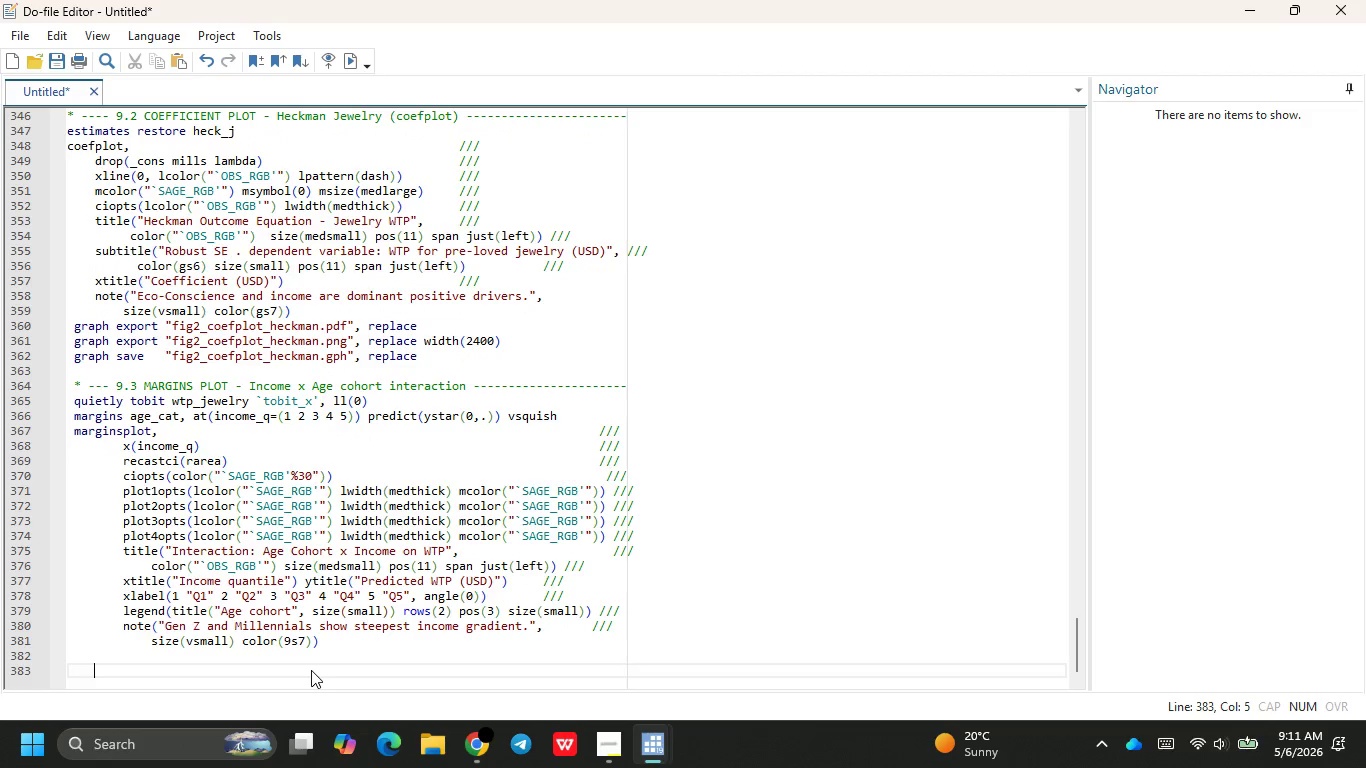 
key(Backspace)
 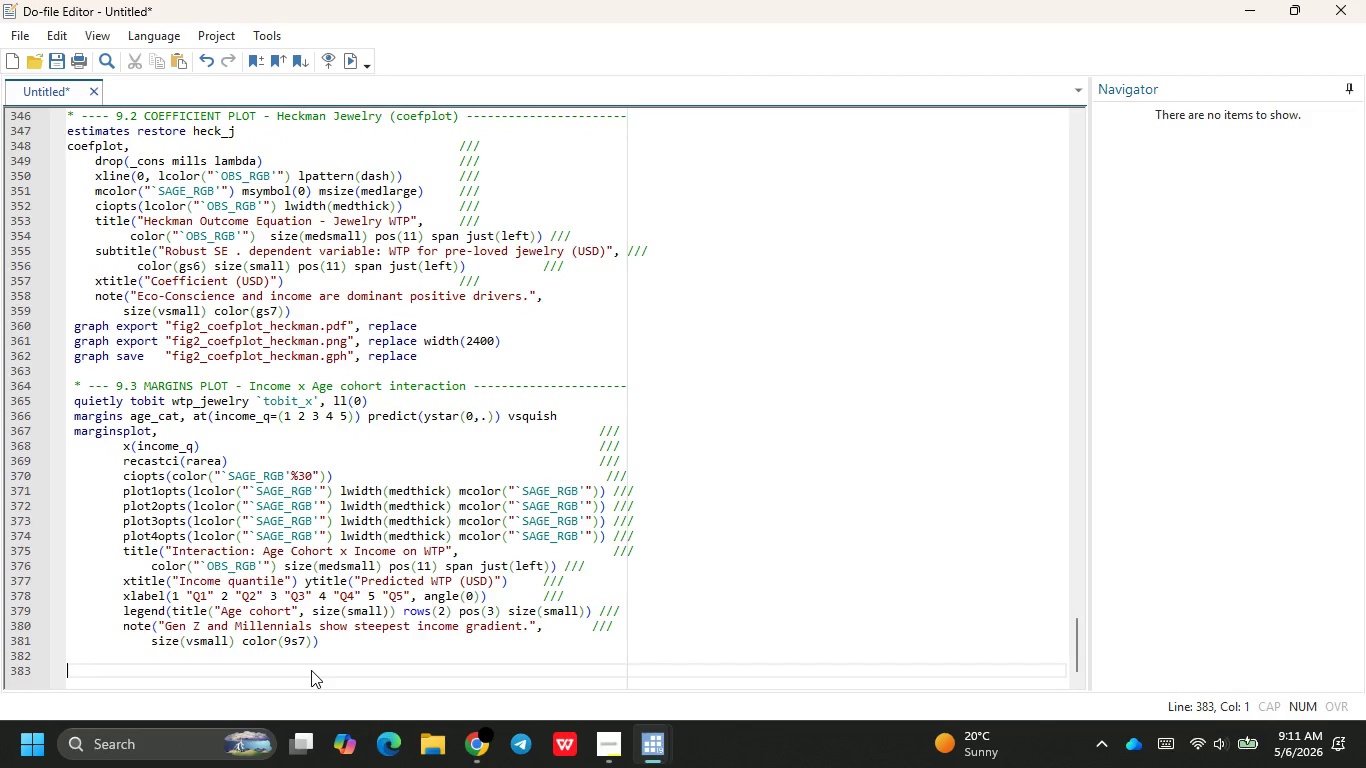 
key(Backspace)
 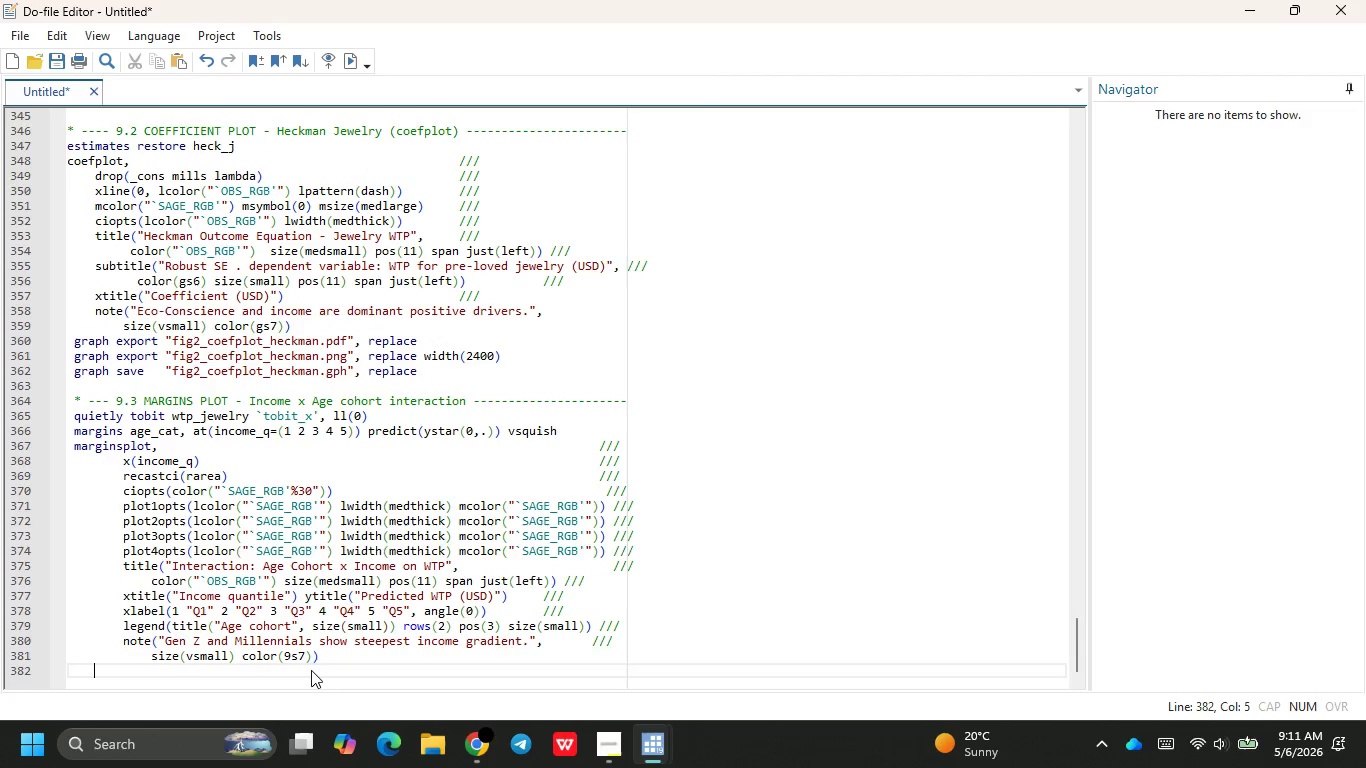 
key(Enter)
 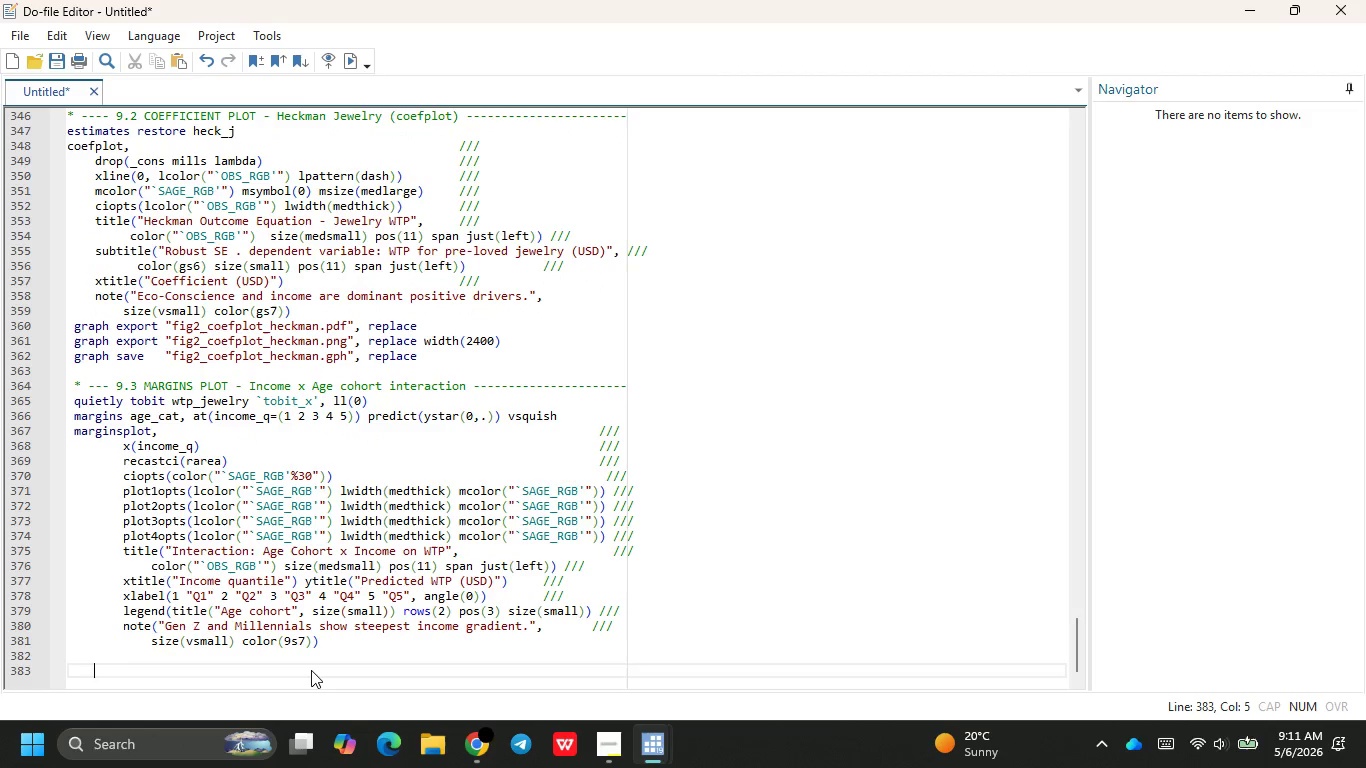 
key(Backspace)
key(Backspace)
type(g)
key(Backspace)
type(graph export "gir)
key(Backspace)
key(Backspace)
key(Backspace)
type(fig2)
key(Backspace)
type(3_margins_age_income.pdg)
key(Backspace)
type(f)
 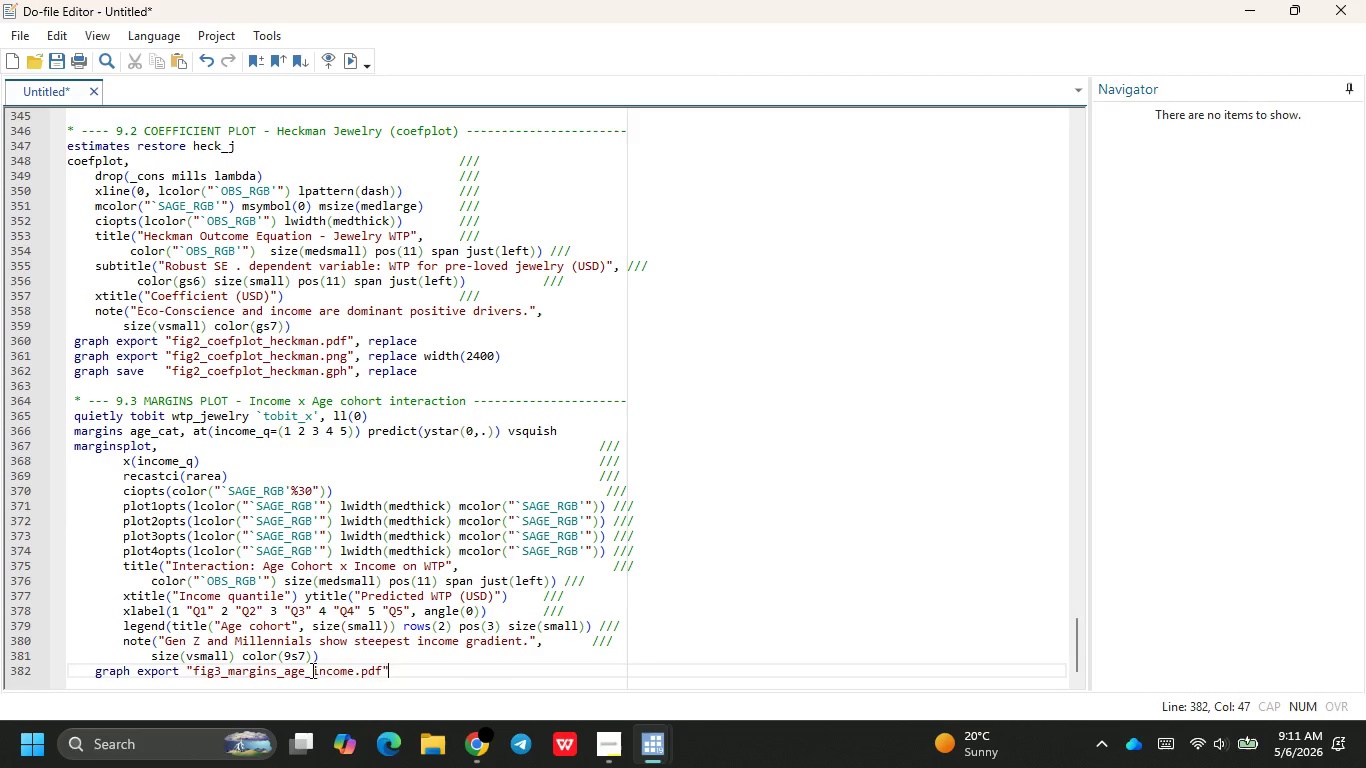 
 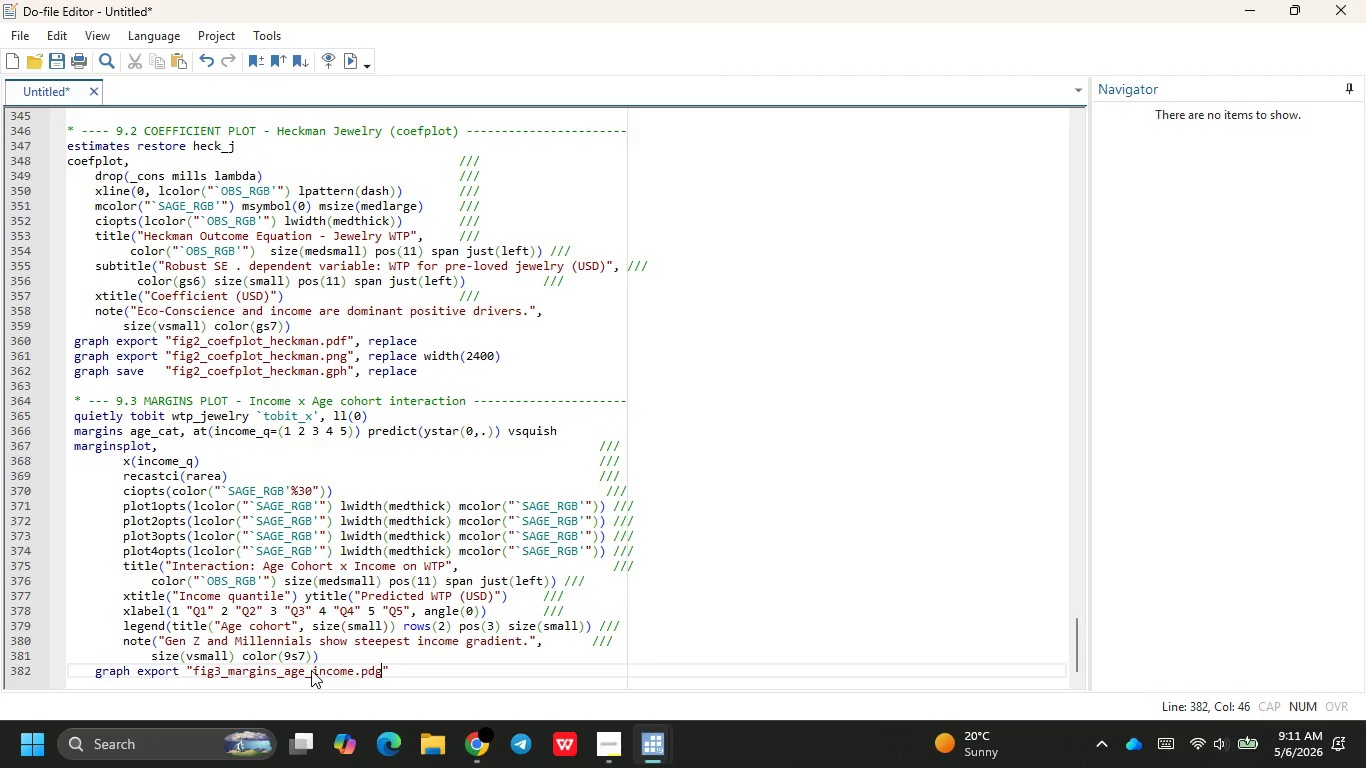 
key(ArrowRight)
 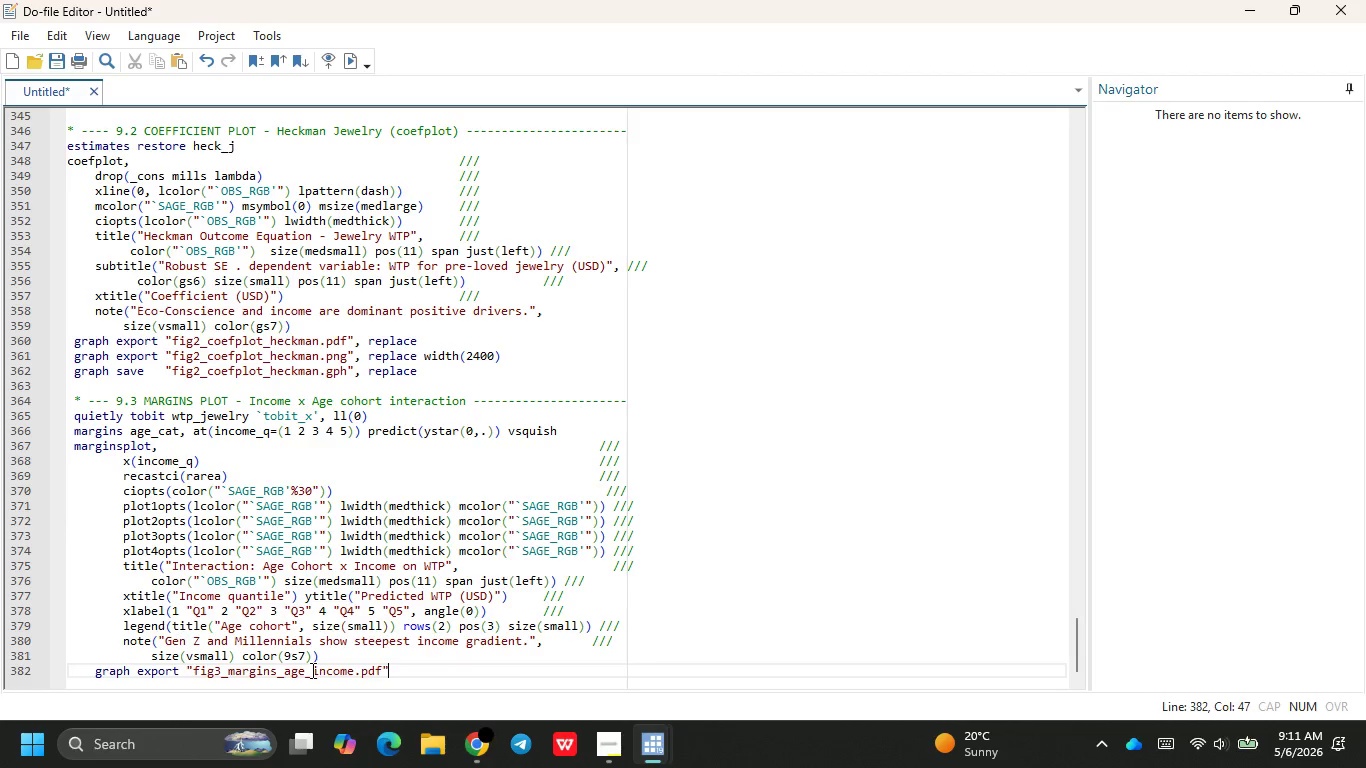 
type(, replace)
 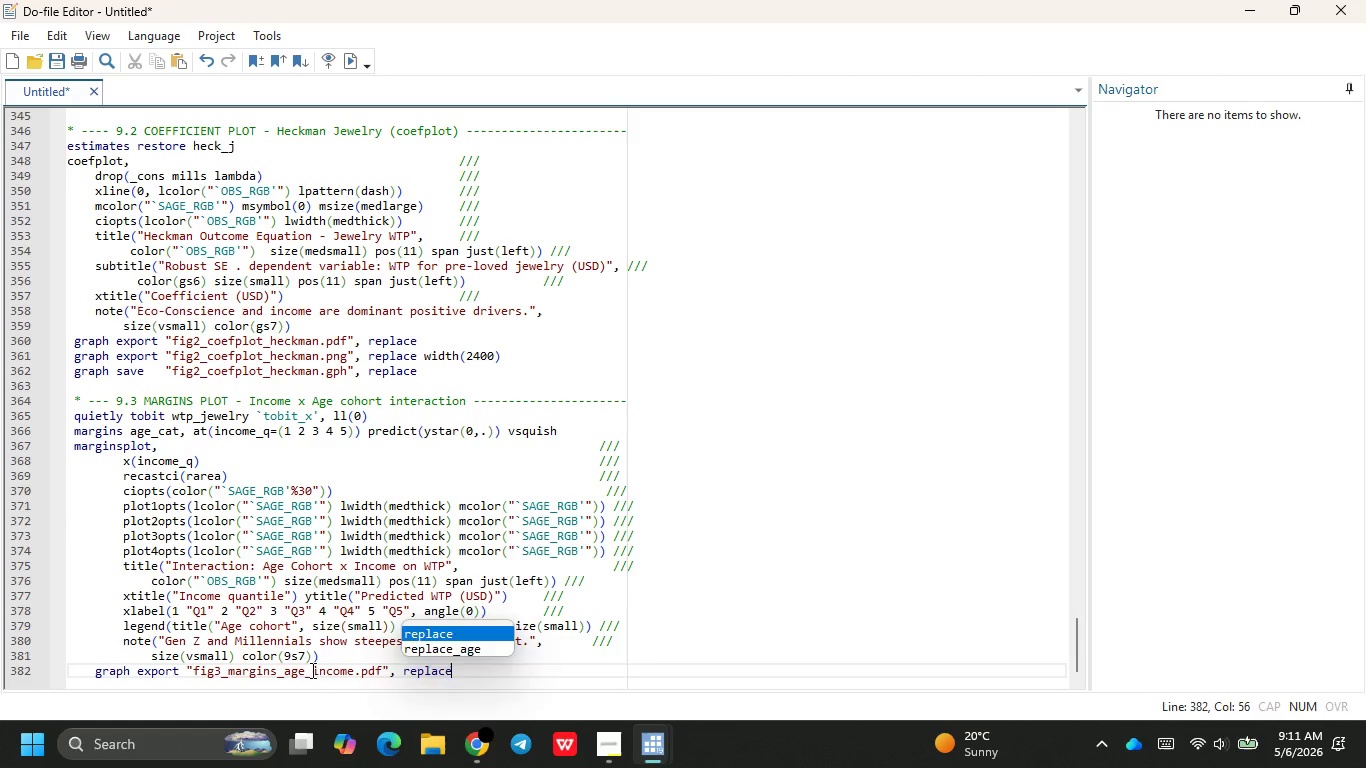 
key(Enter)
 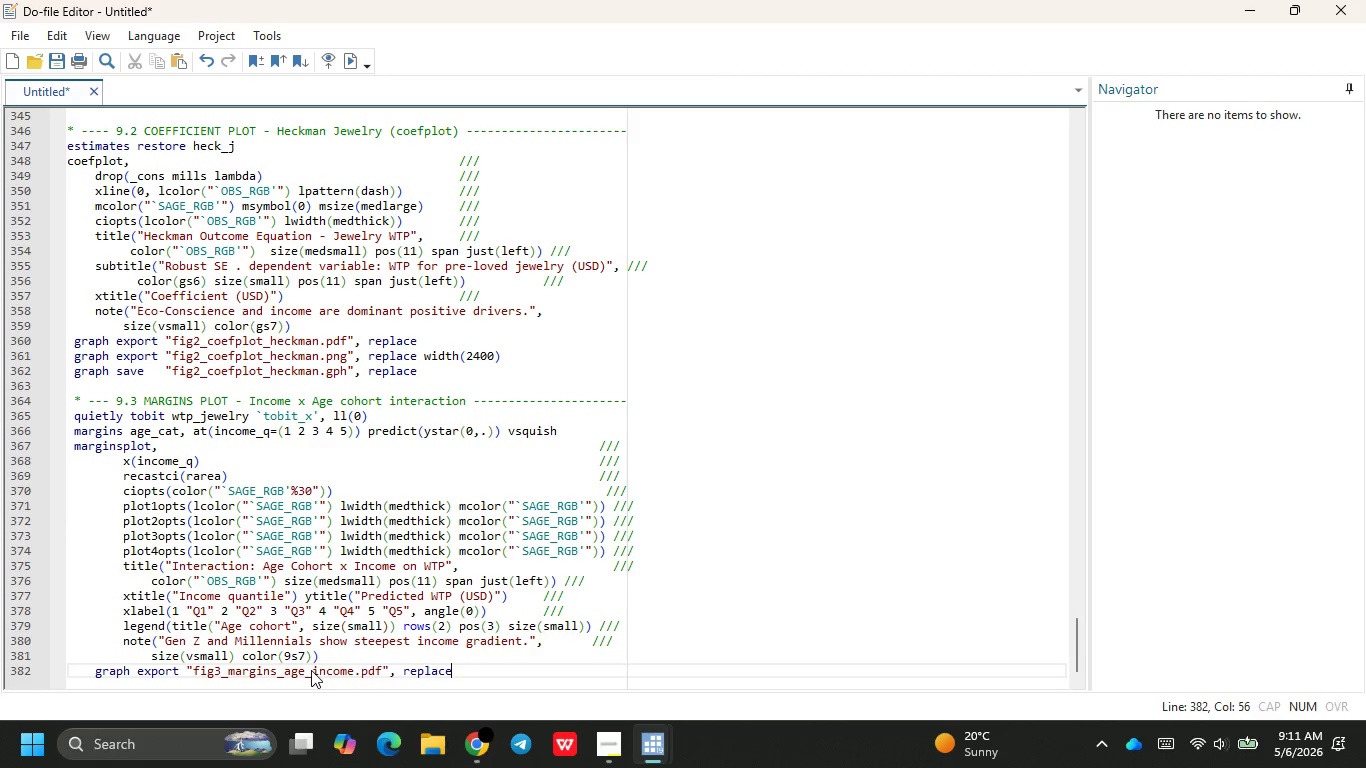 
key(Enter)
 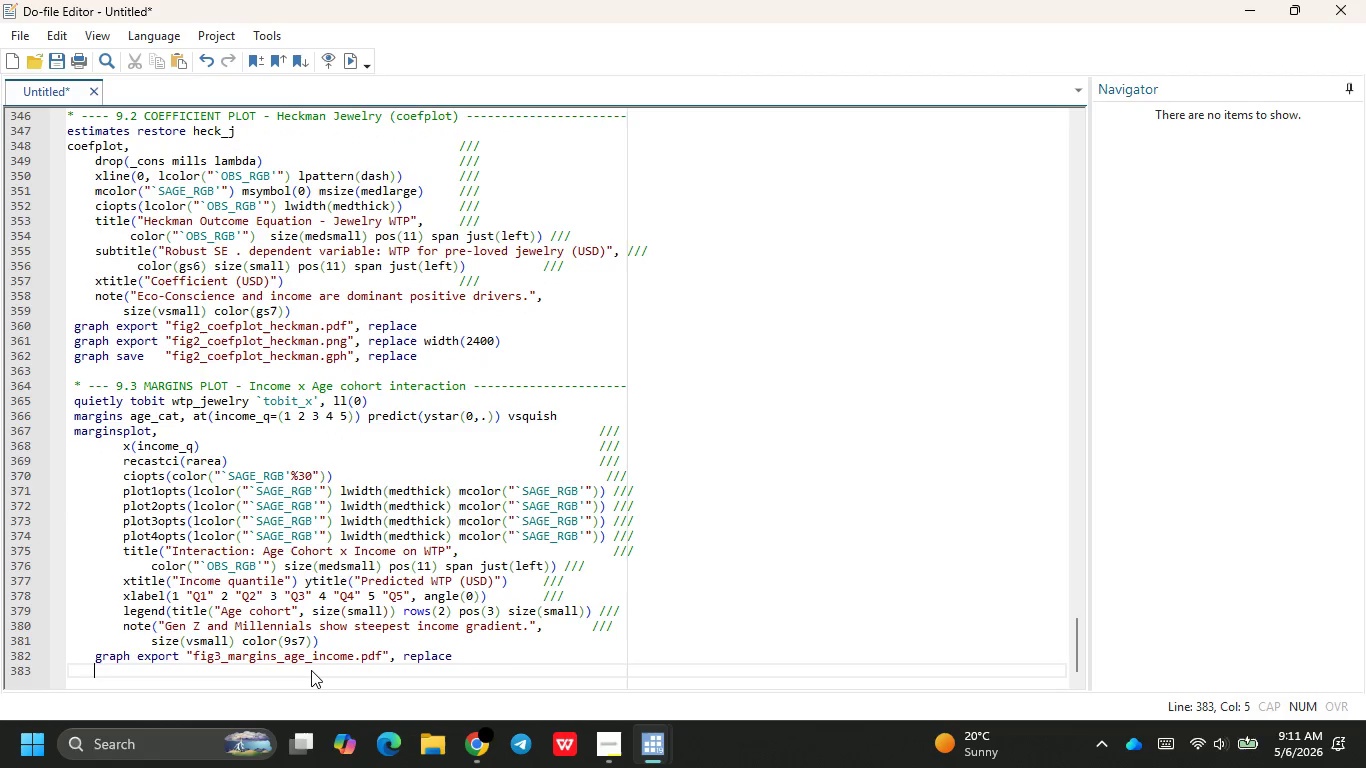 
type(gp)
key(Backspace)
type(ra)
 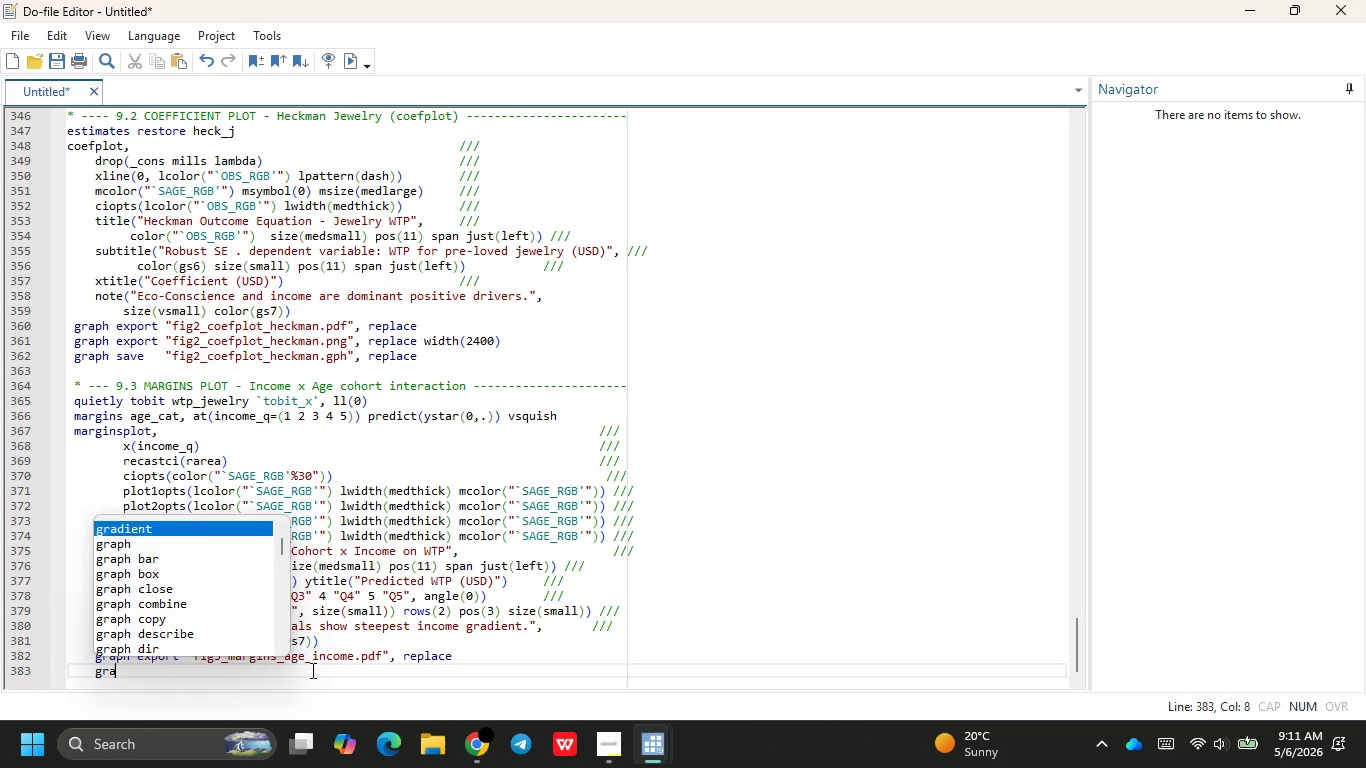 
key(Enter)
 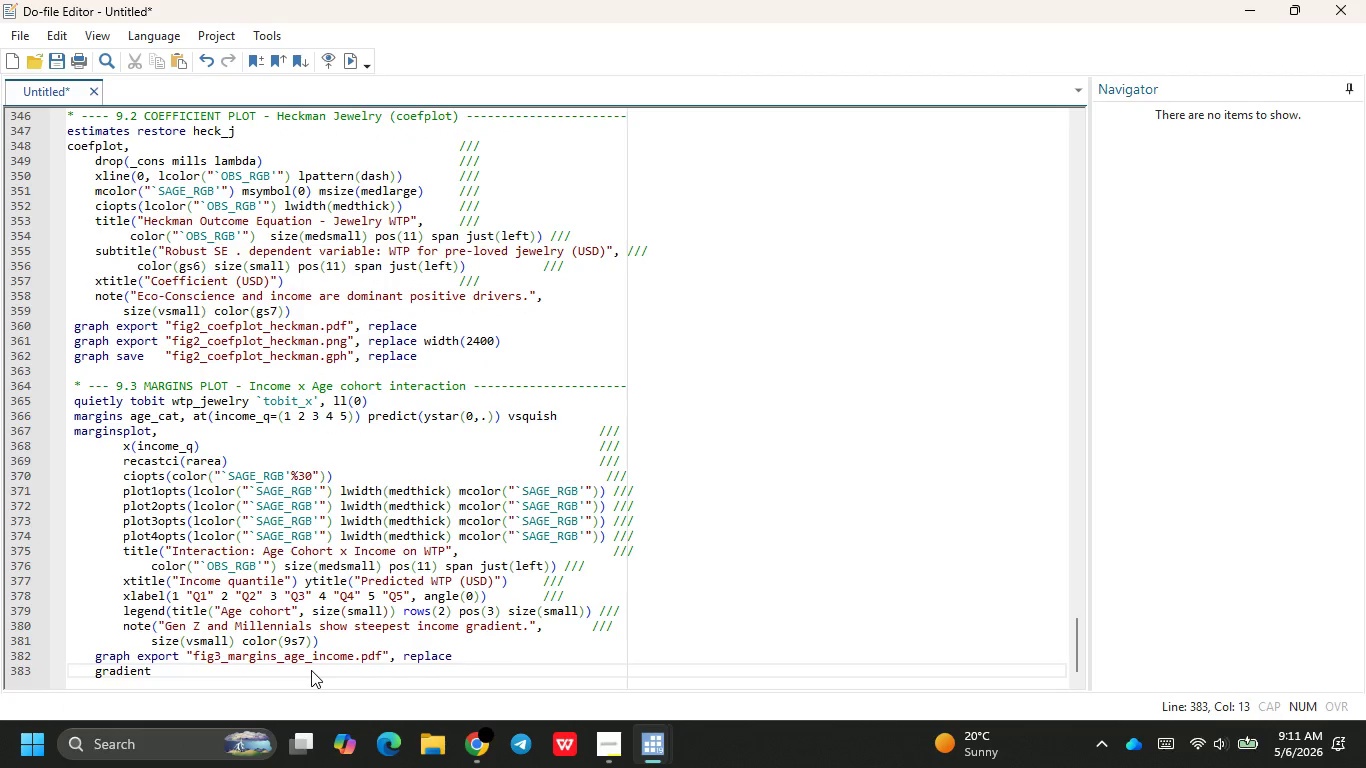 
key(Backspace)
key(Backspace)
key(Backspace)
key(Backspace)
key(Backspace)
type(og)
key(Backspace)
key(Backspace)
type(pg )
key(Backspace)
key(Backspace)
type(h export "gi)
key(Backspace)
key(Backspace)
type(fg)
key(Backspace)
type(ig3)
 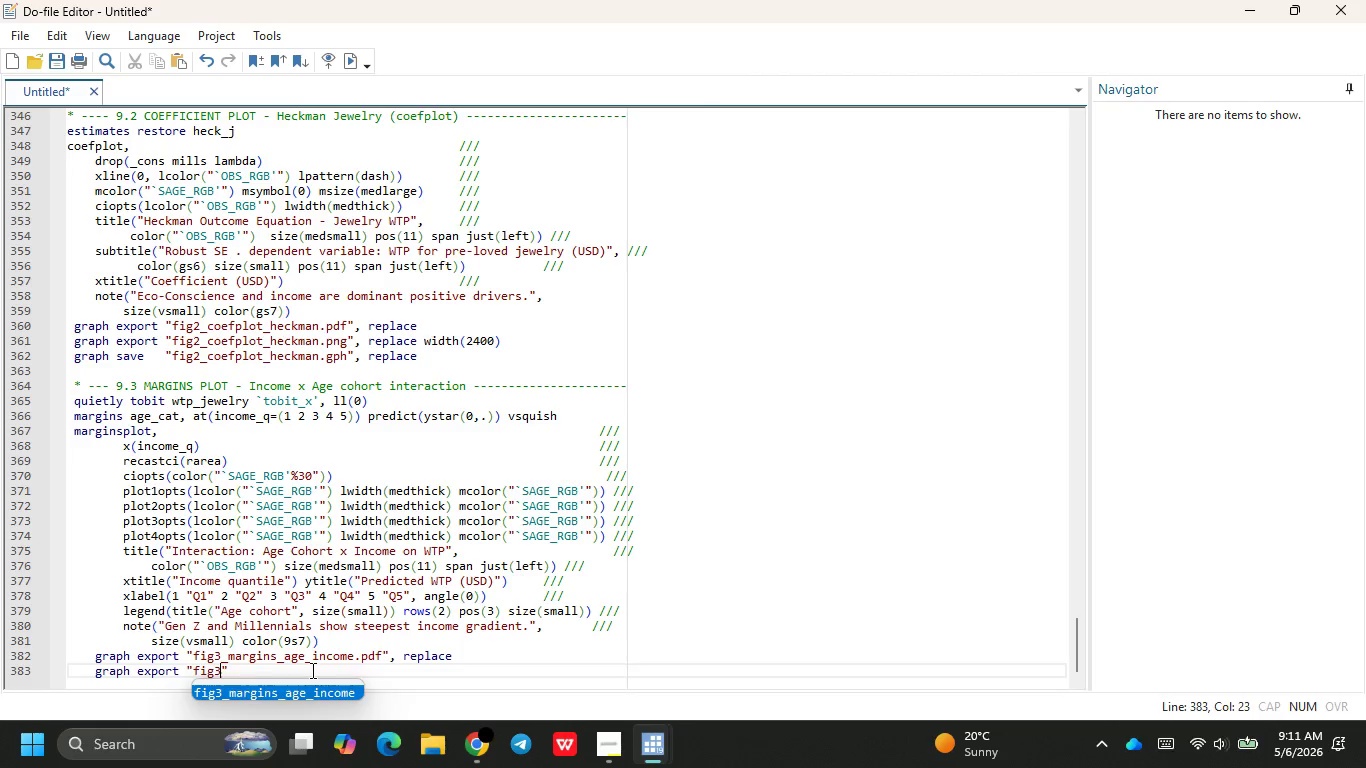 
key(Enter)
 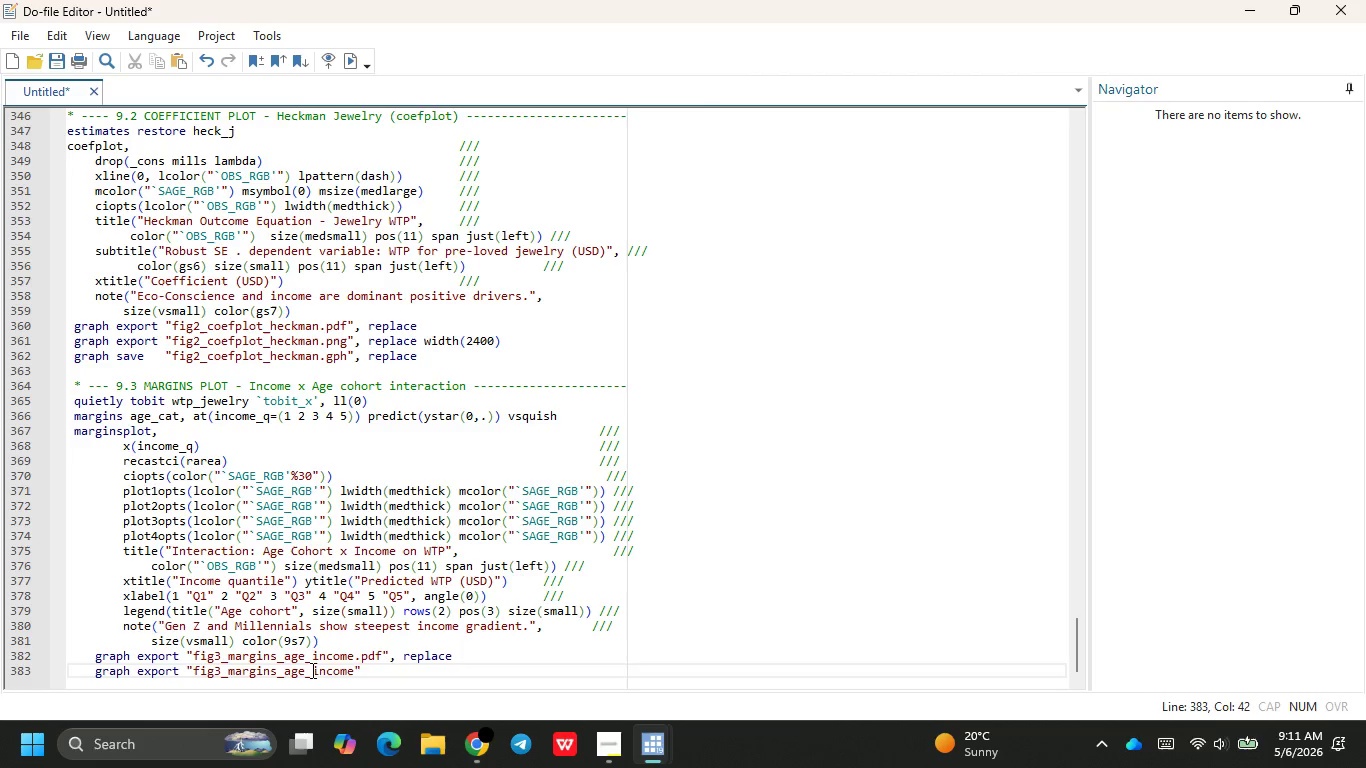 
type(.png)
 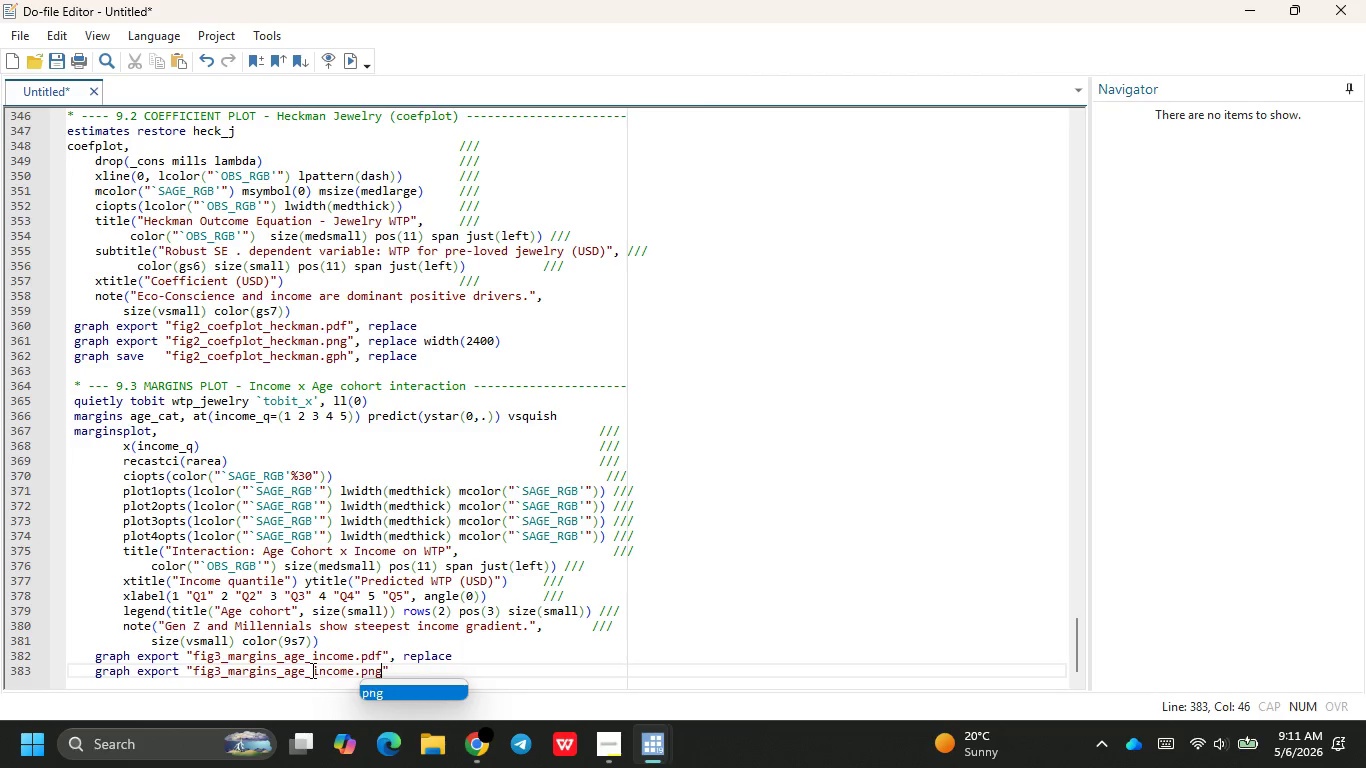 
key(ArrowRight)
 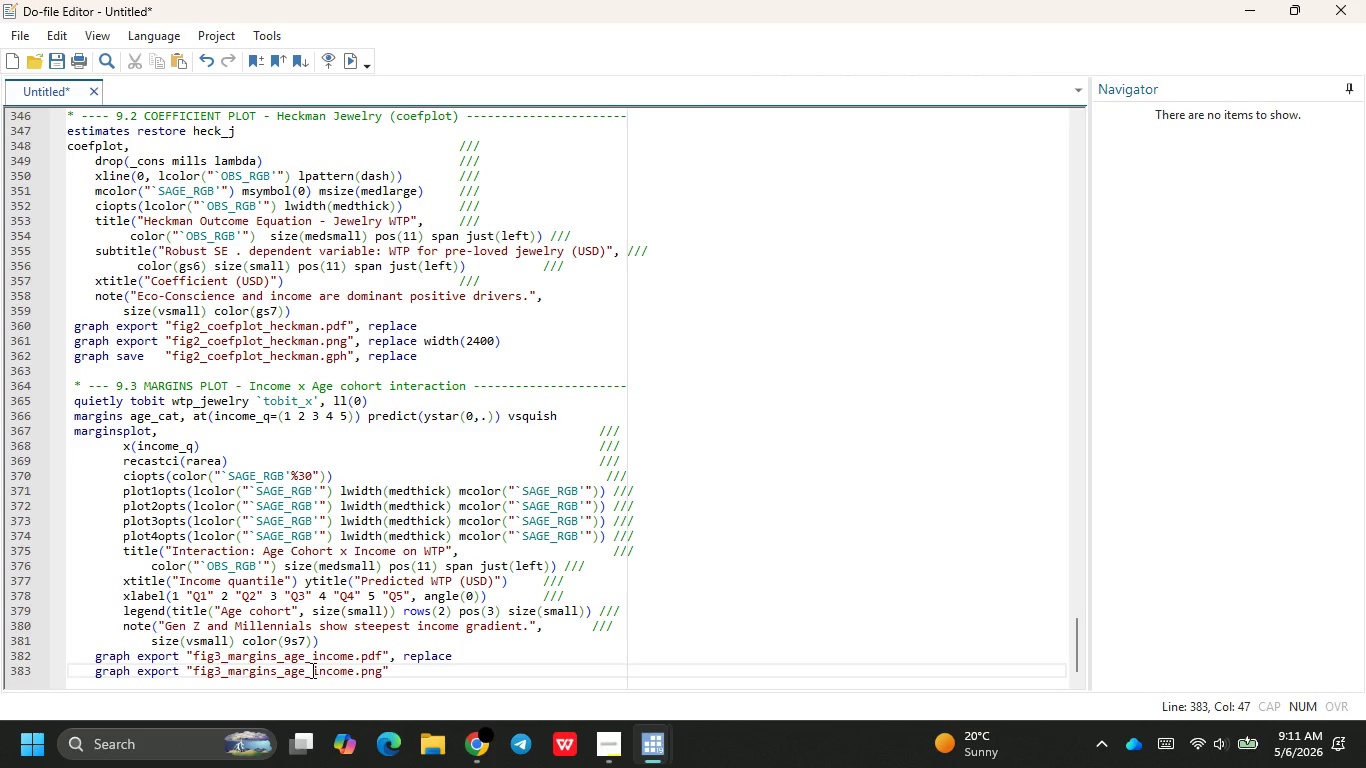 
type(, replace with)
key(Backspace)
type(d)
key(Backspace)
key(Backspace)
type(dh)
key(Backspace)
type(th()
 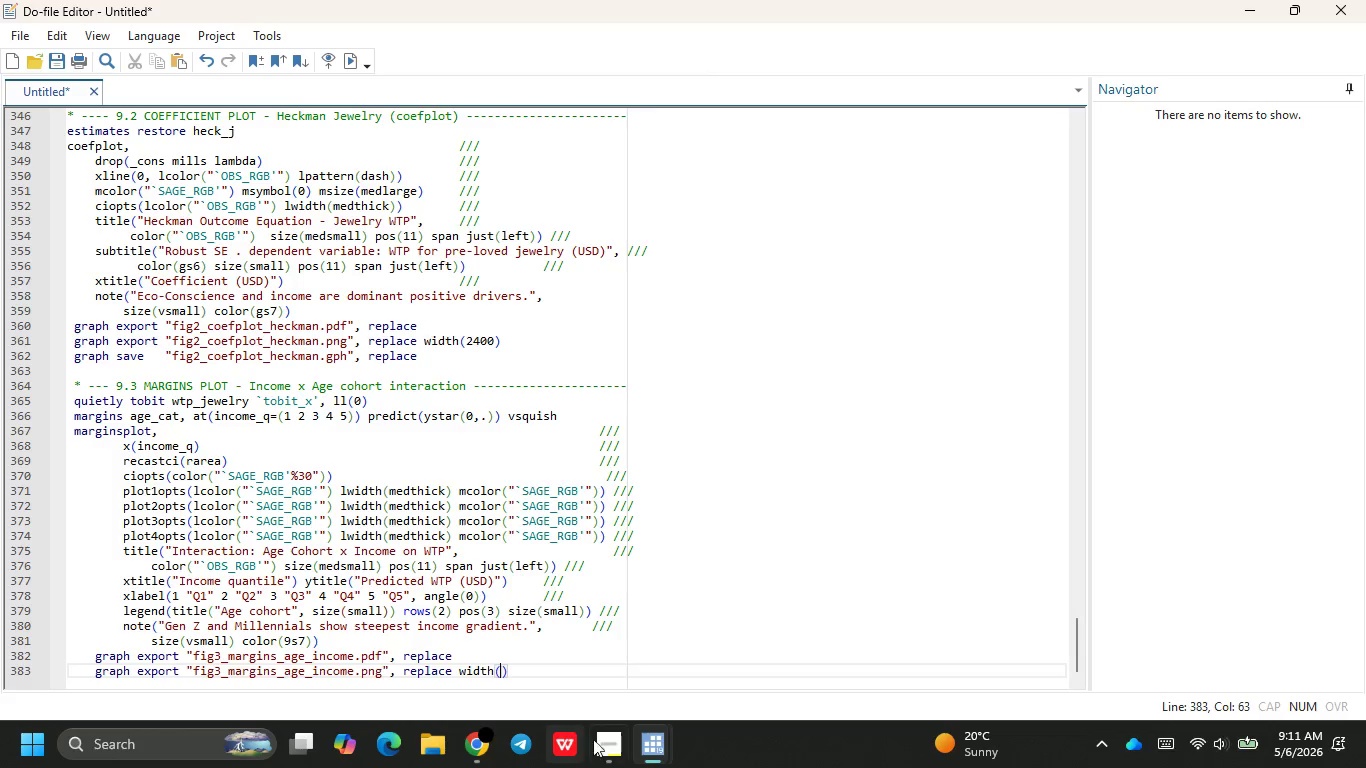 
left_click([598, 735])